 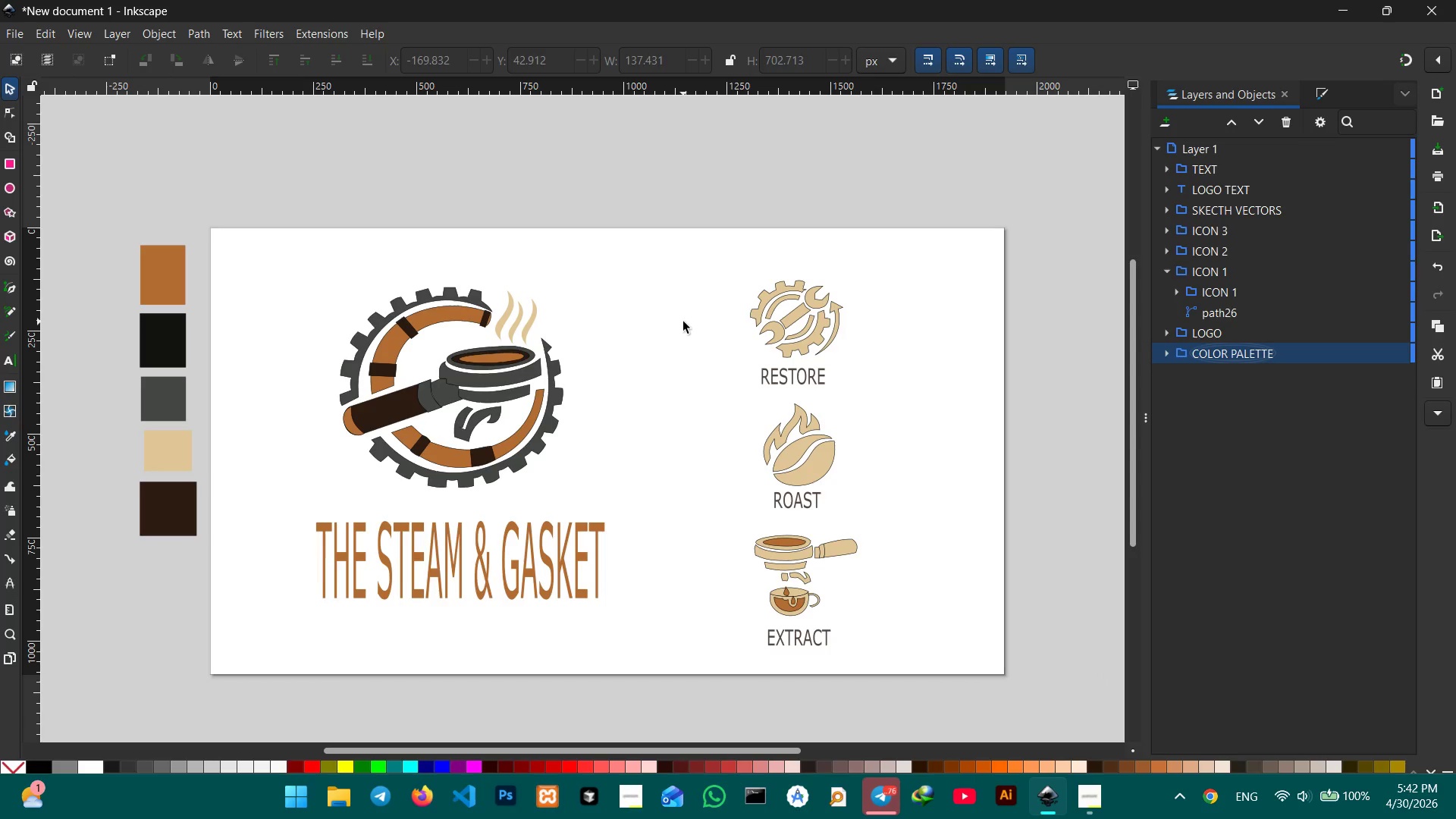 
left_click([1304, 309])
 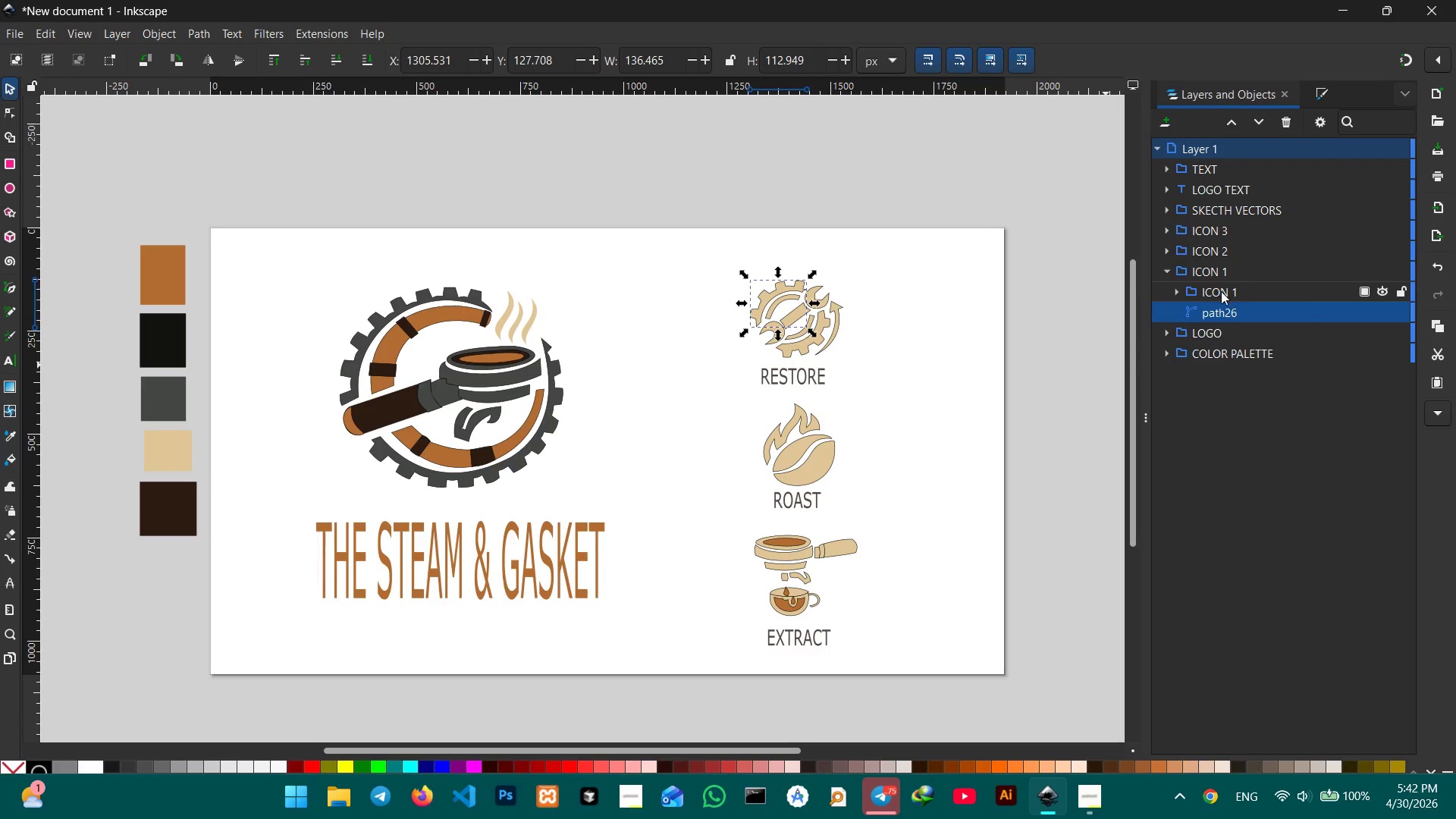 
left_click([1181, 295])
 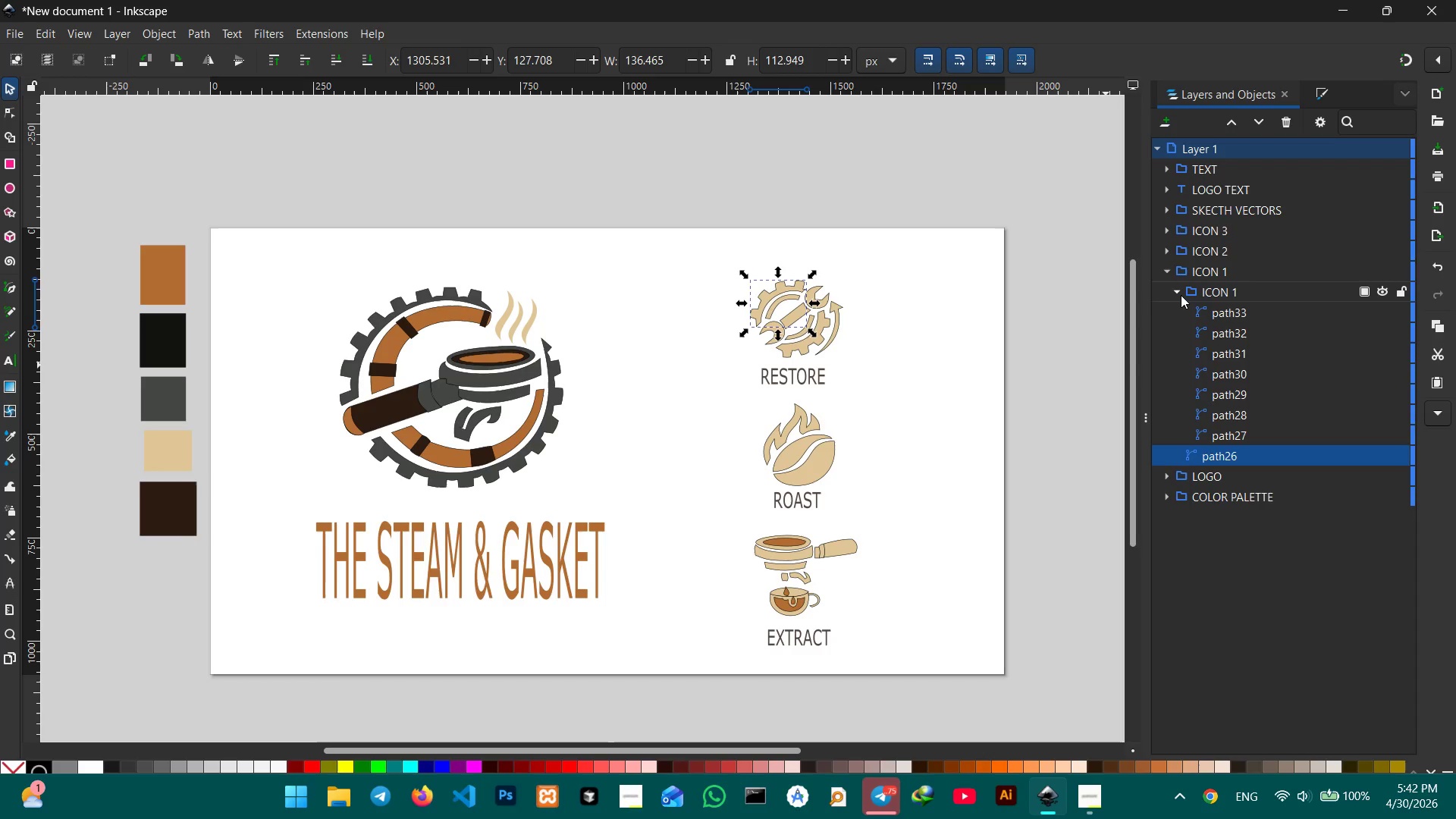 
left_click([1178, 295])
 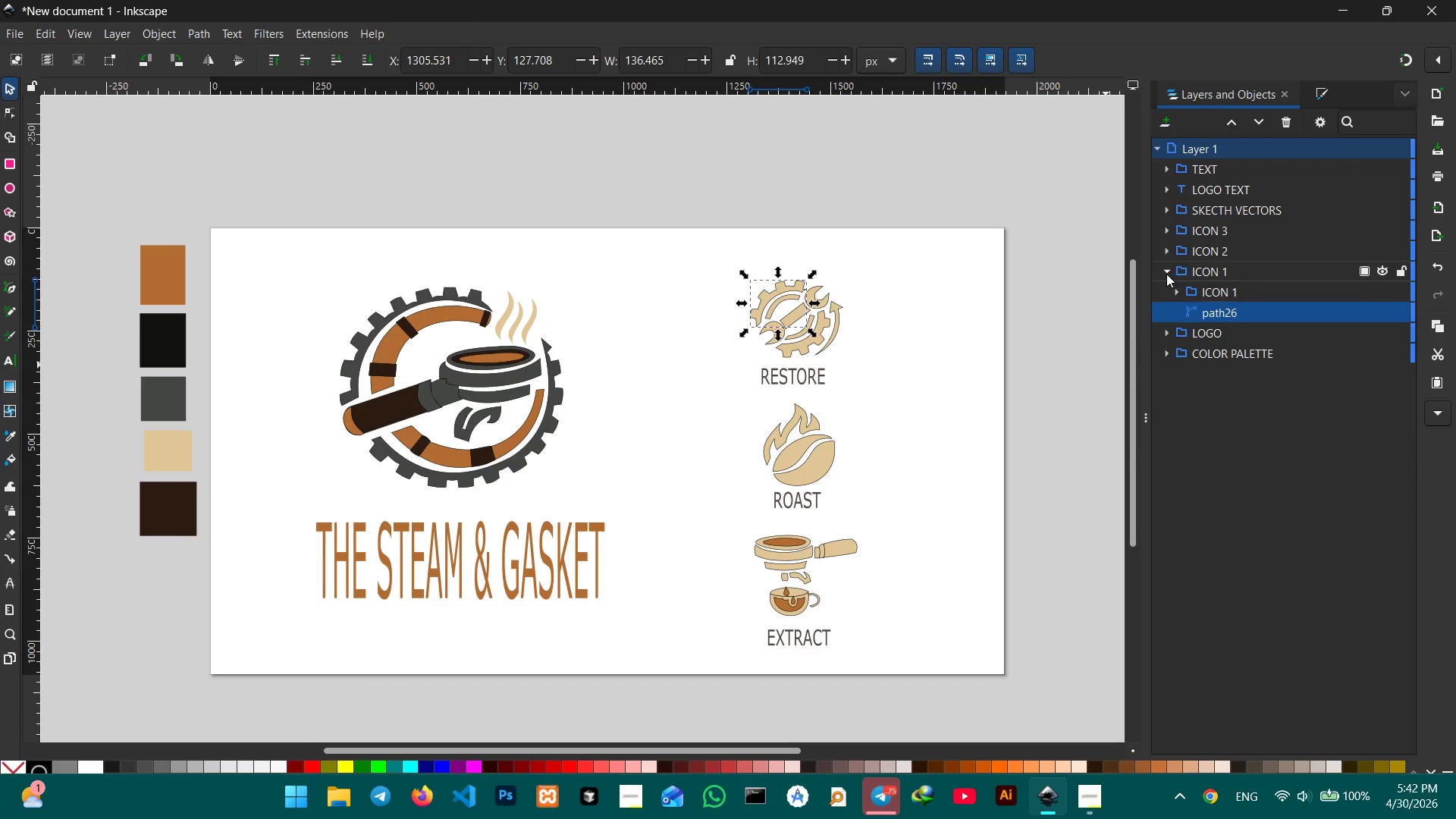 
left_click([1166, 274])
 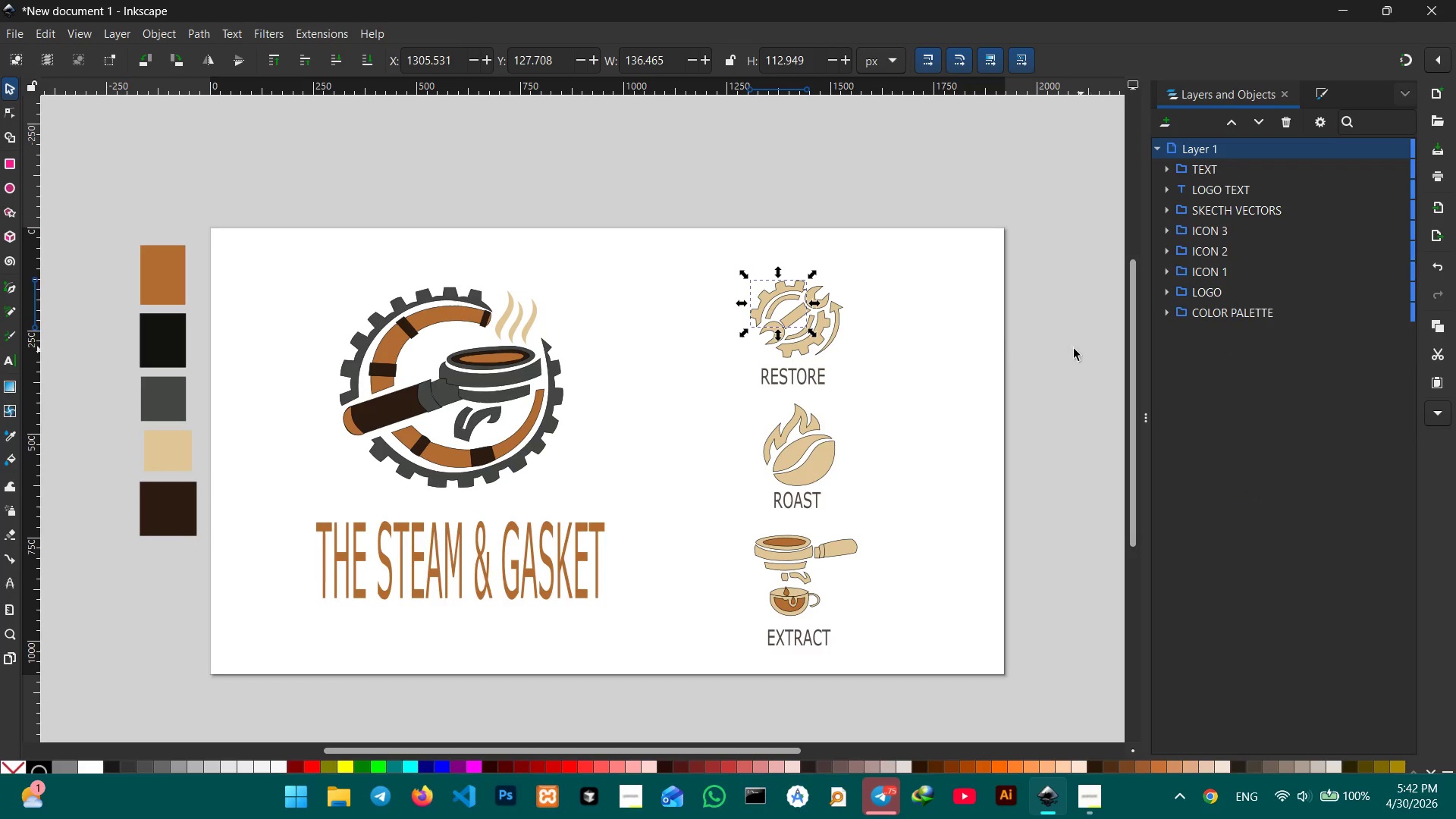 
left_click([971, 340])
 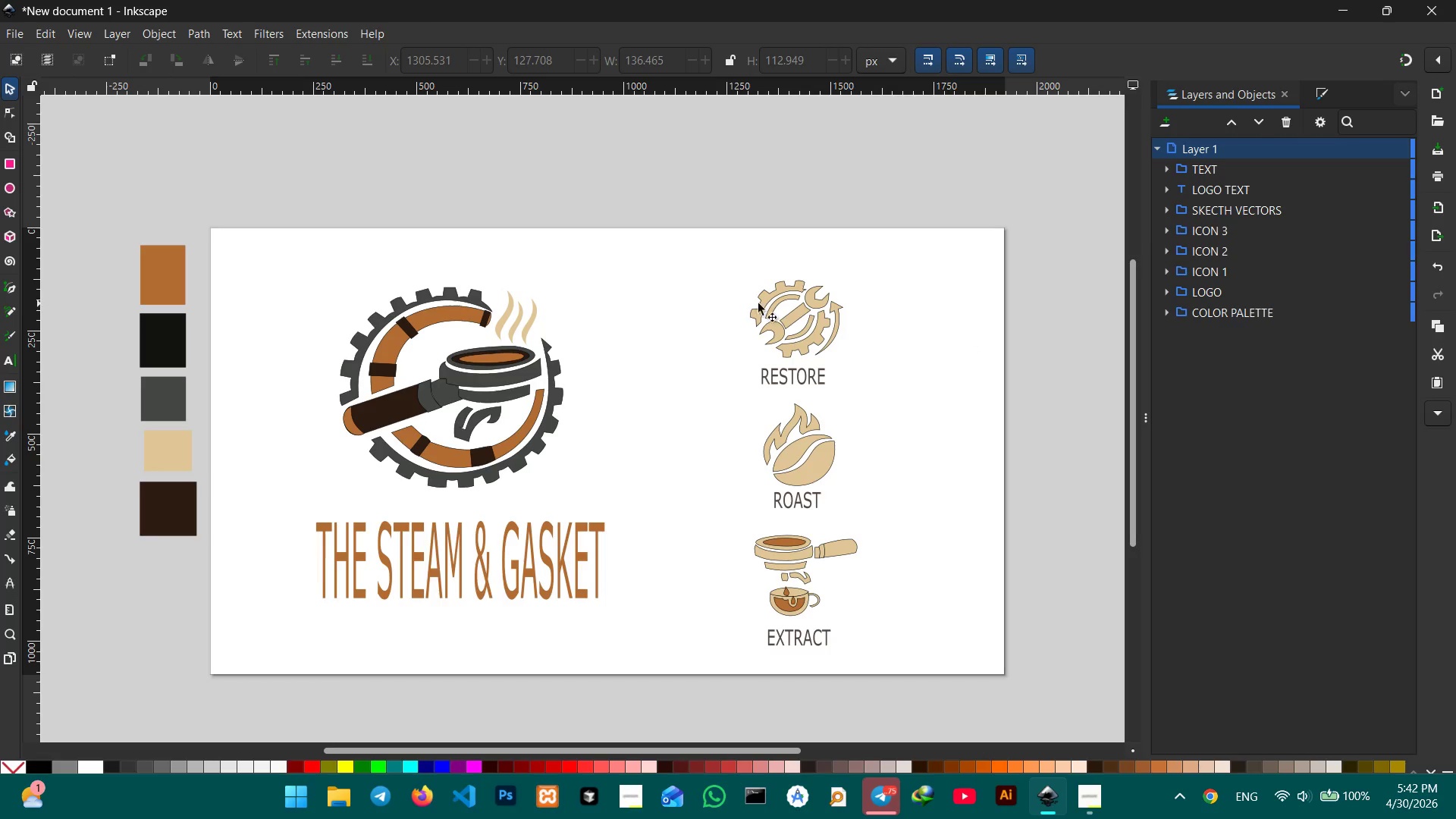 
left_click([794, 306])
 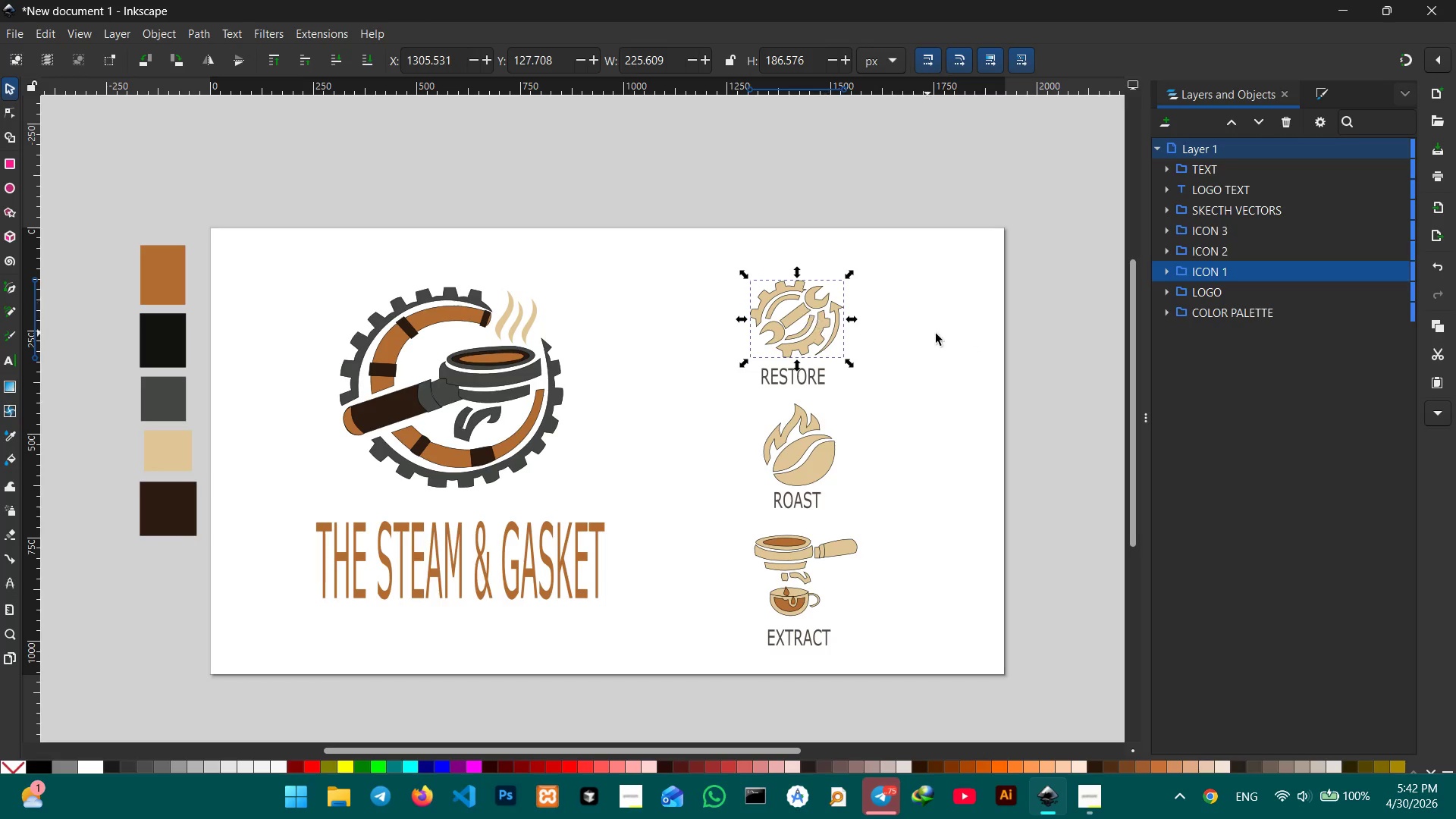 
left_click([939, 334])
 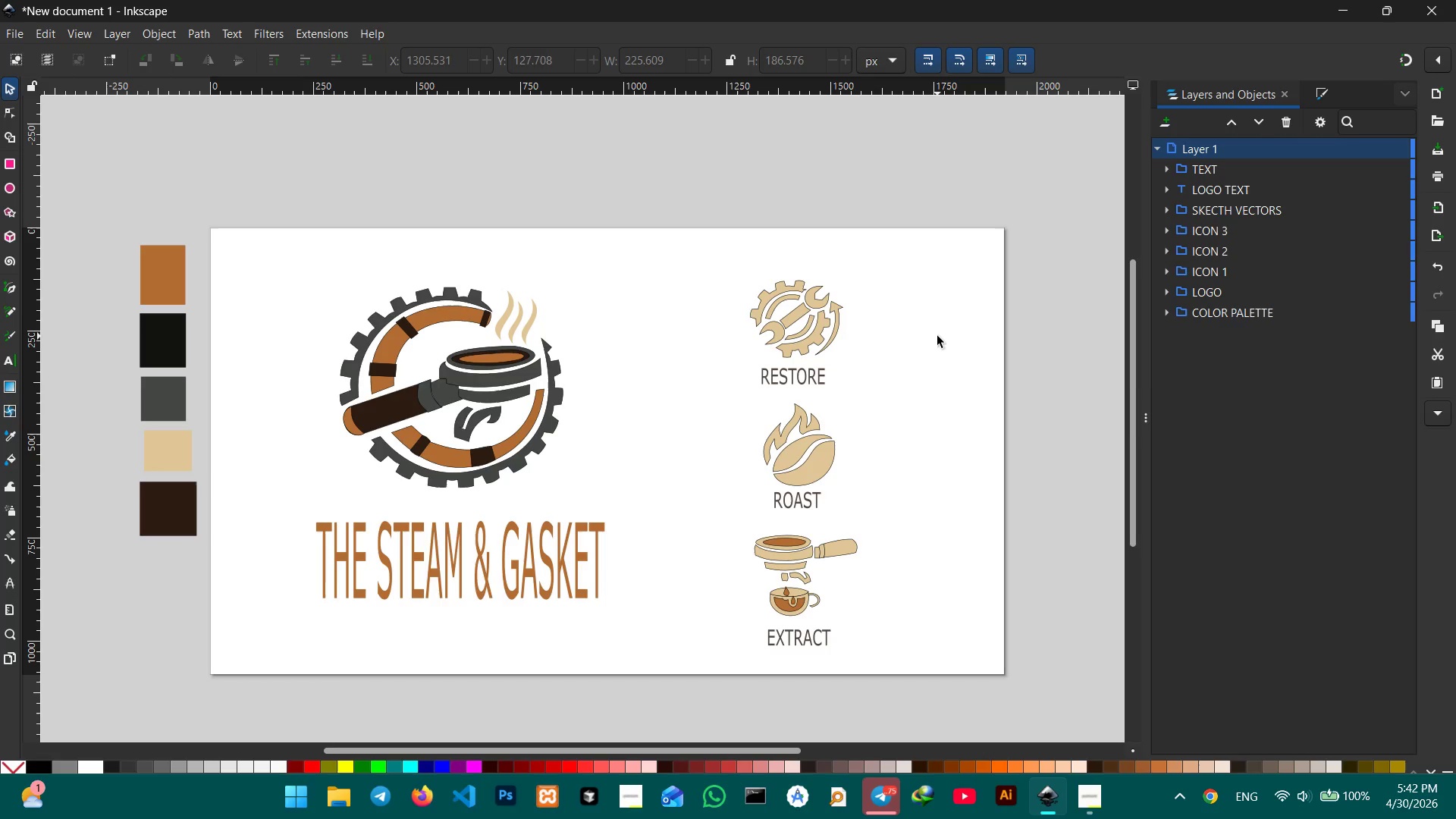 
wait(8.89)
 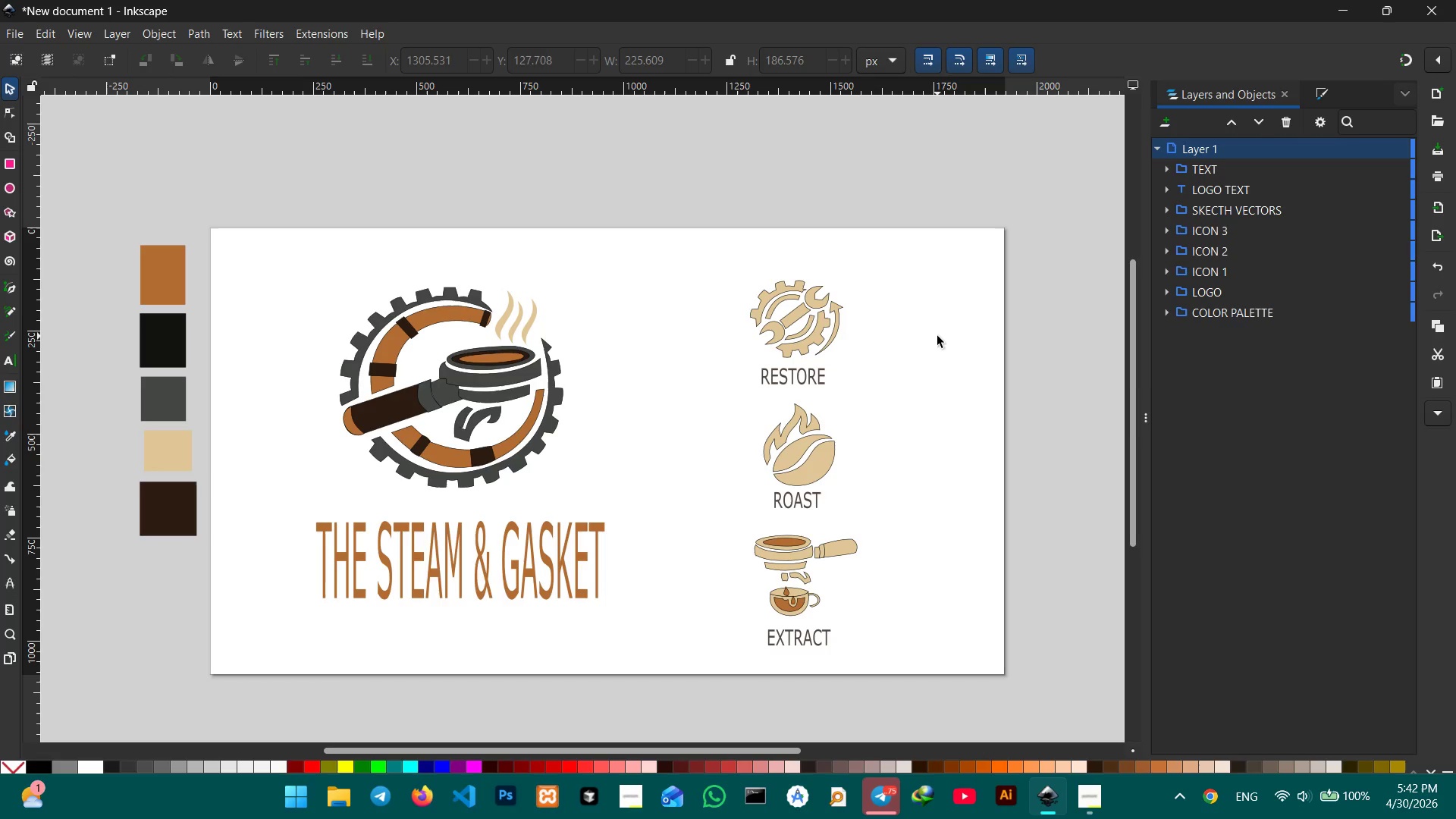 
left_click([460, 319])
 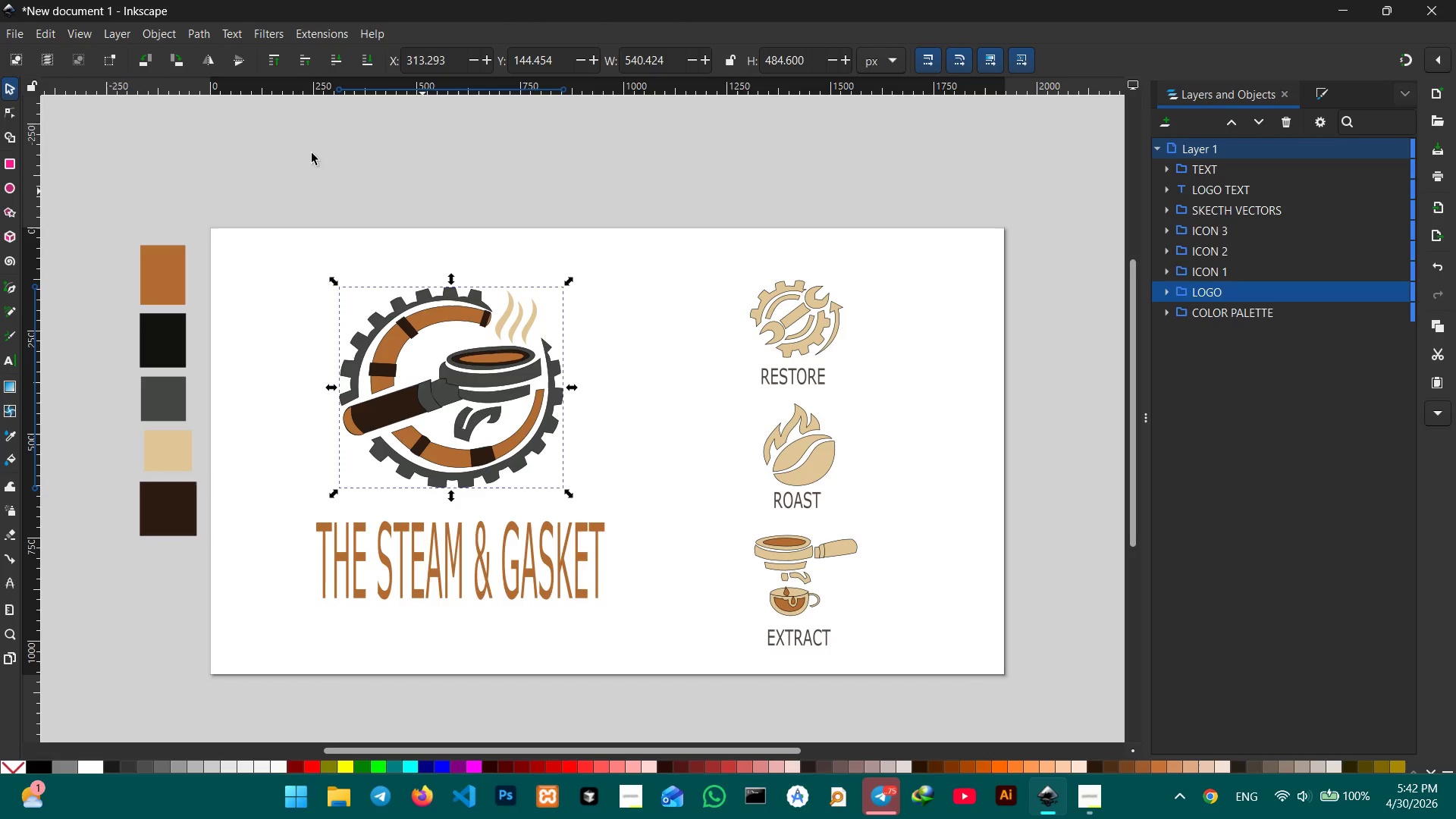 
left_click([46, 29])
 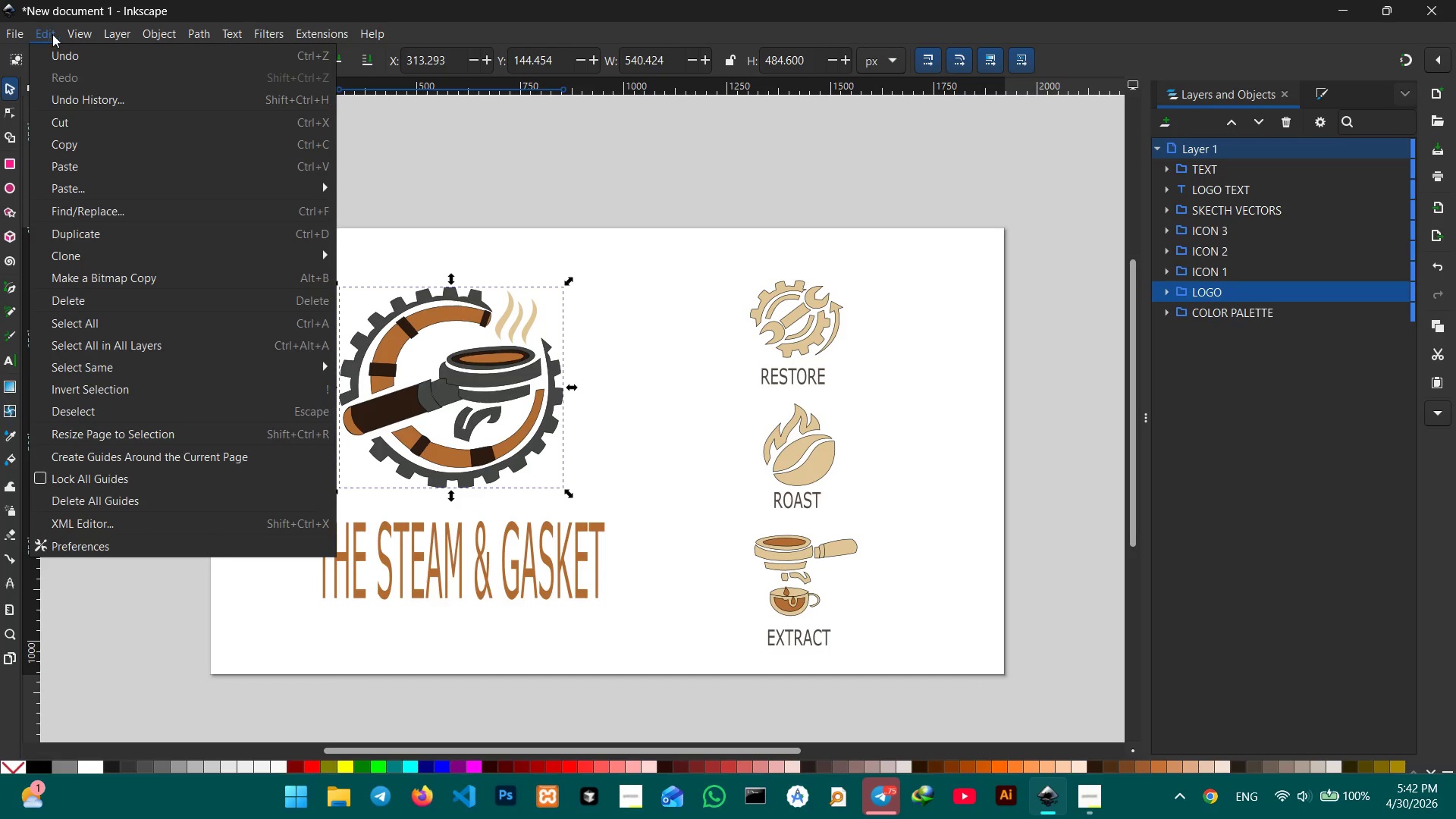 